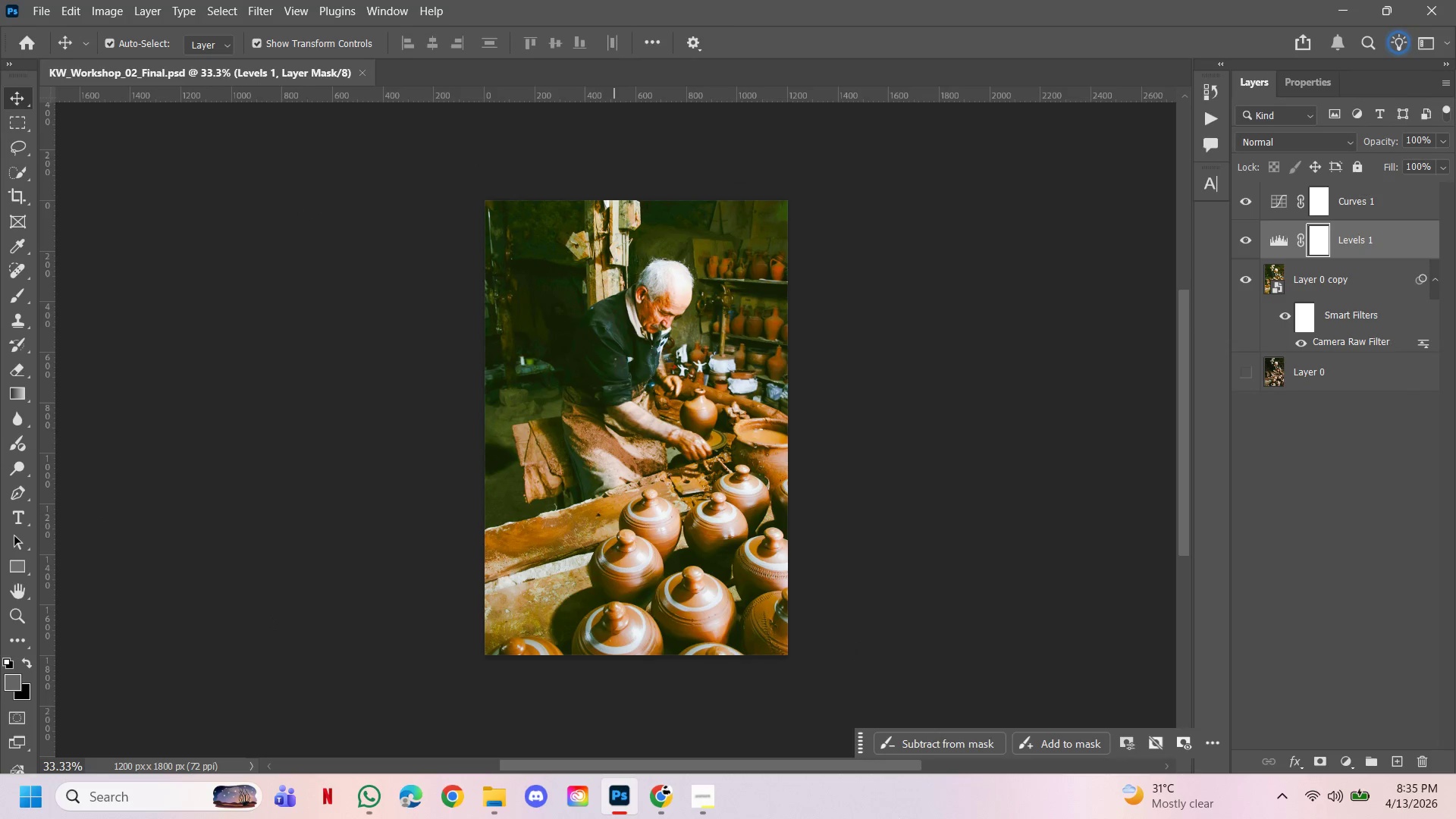 
left_click([708, 796])